 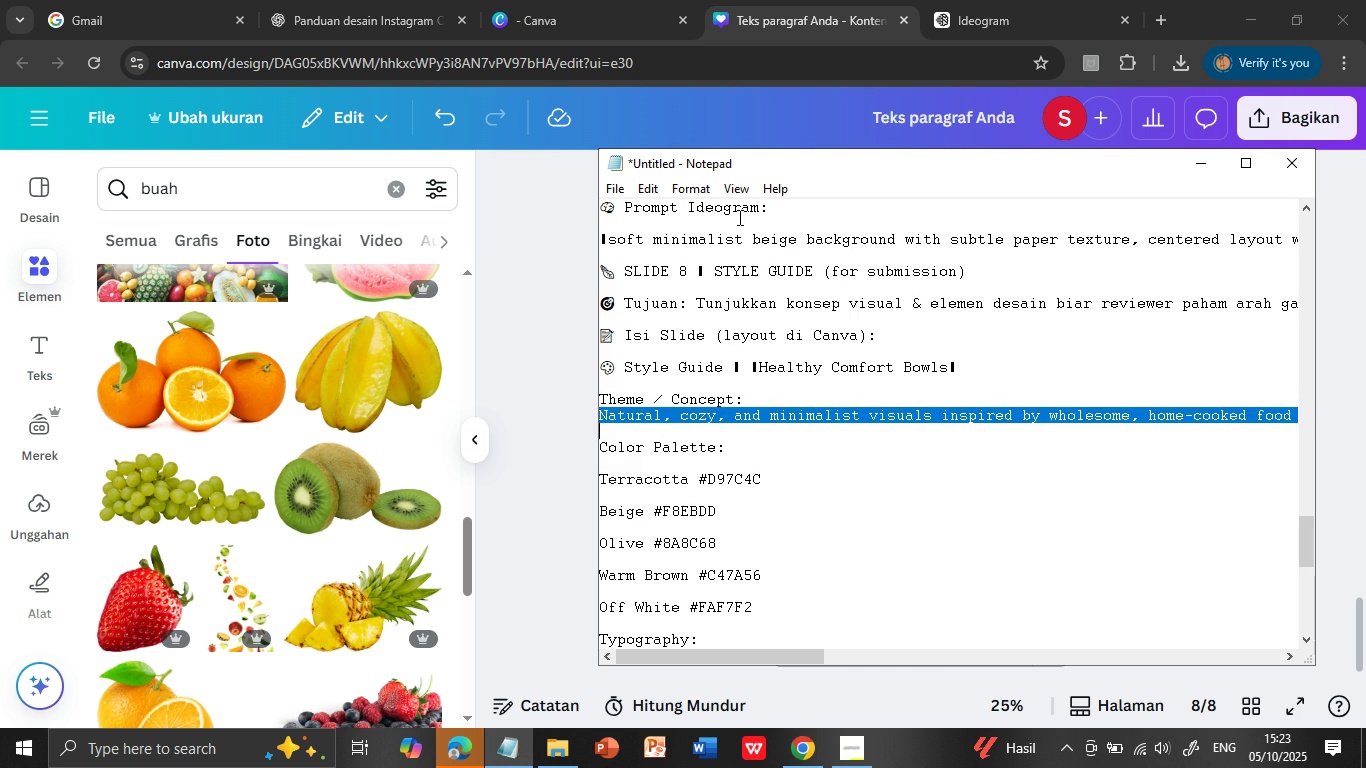 
left_click([829, 22])
 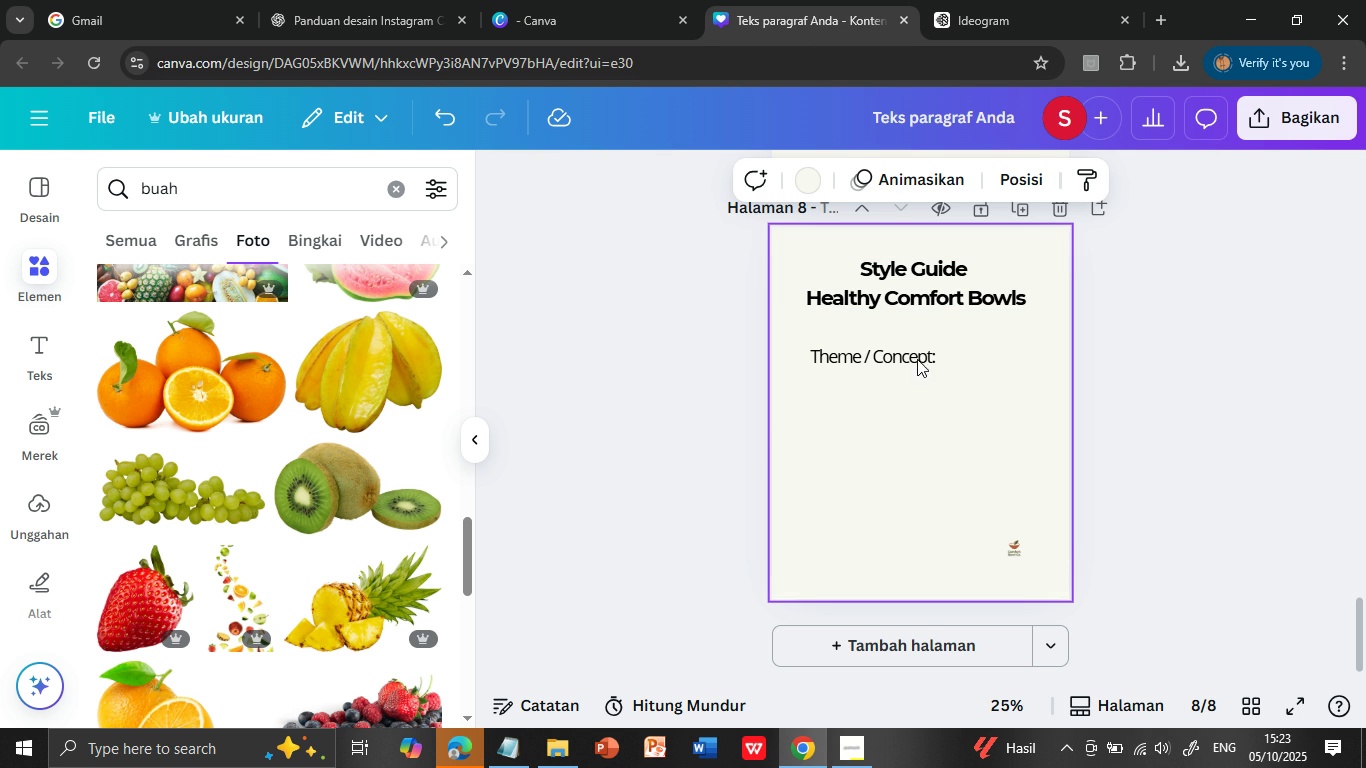 
left_click([880, 354])
 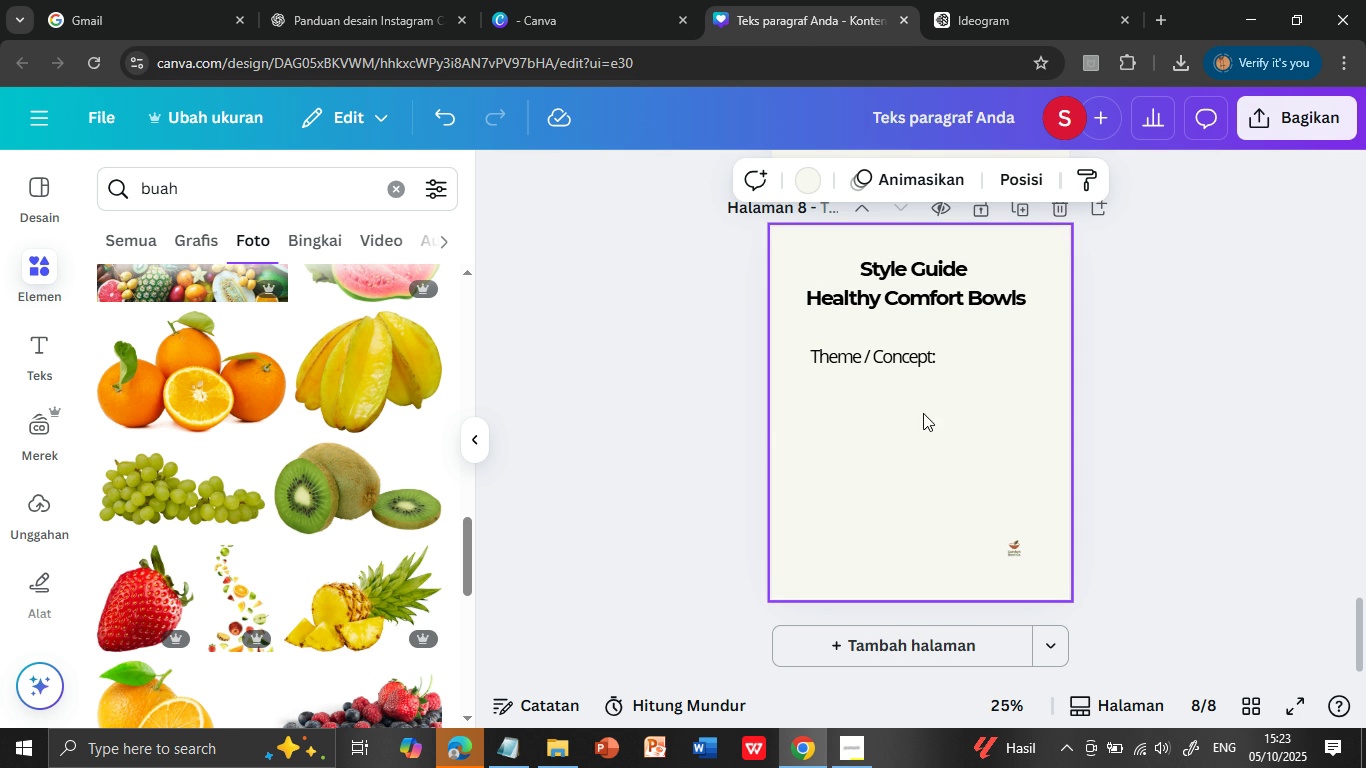 
left_click([923, 413])
 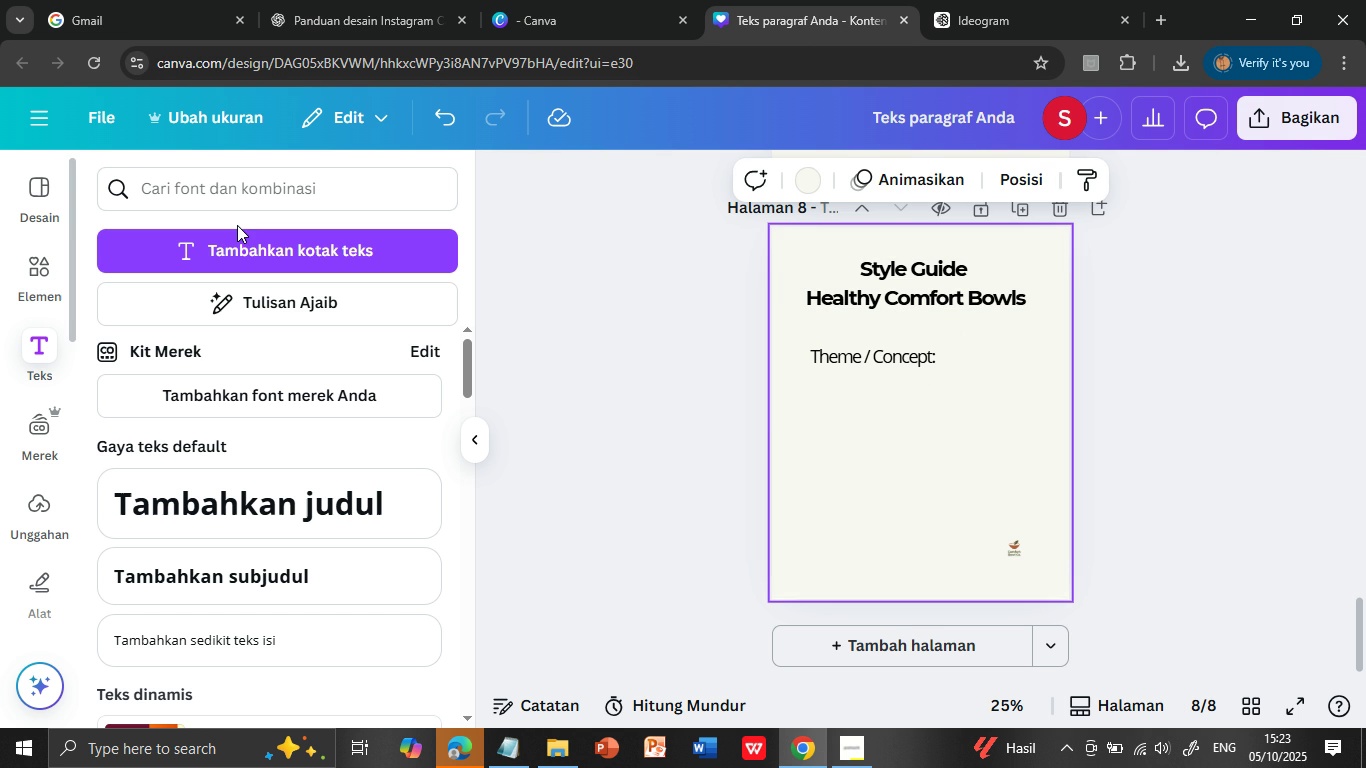 
left_click([37, 350])
 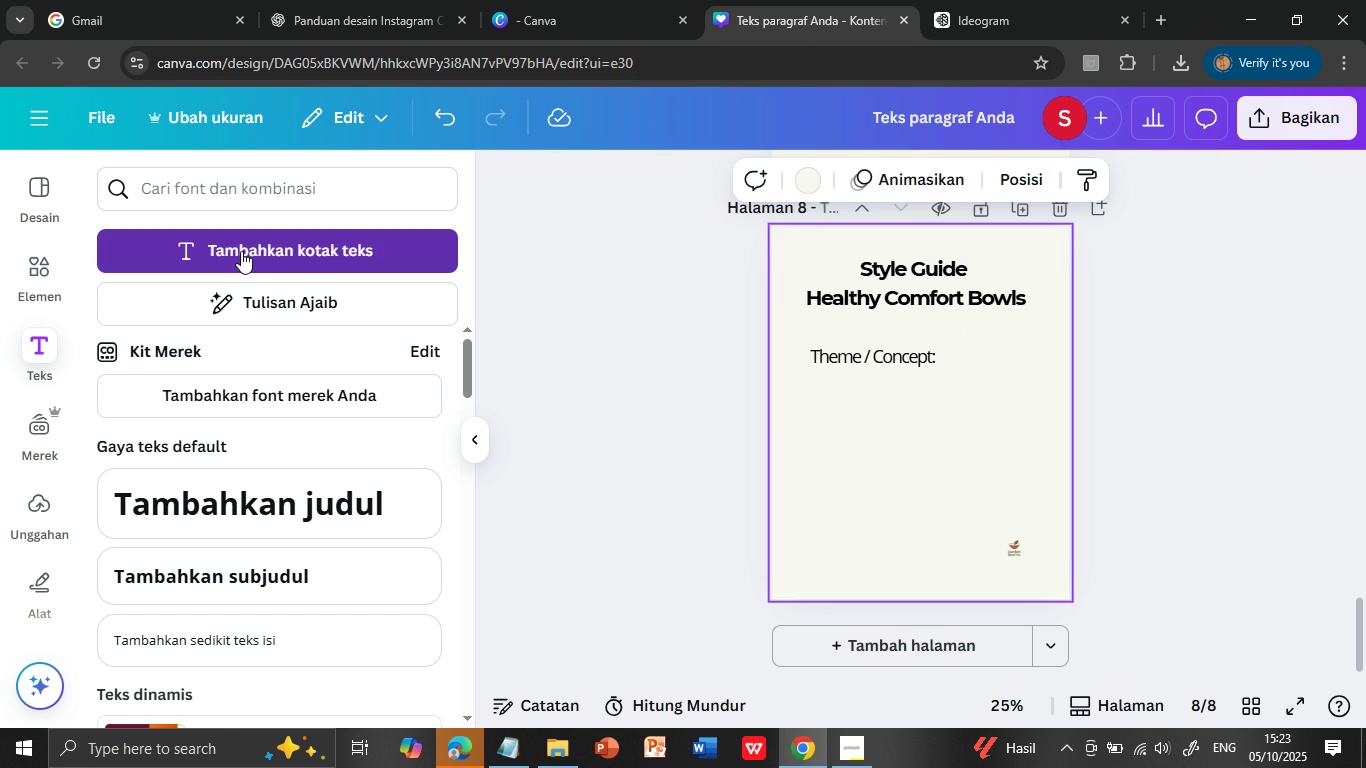 
left_click([241, 252])